 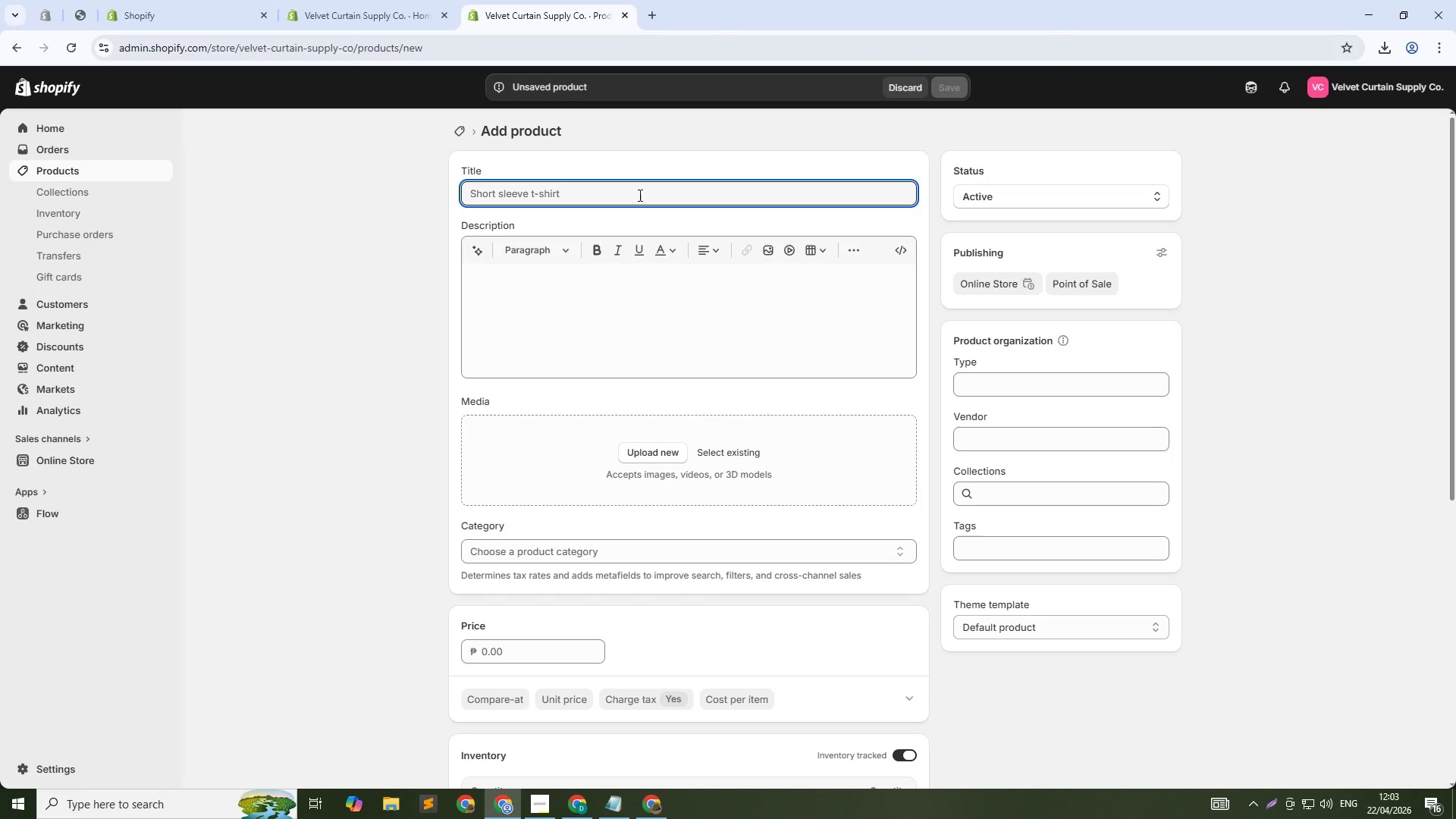 
type(Professional Levitation Kit - FLoating Illusion for Stage Pe)
 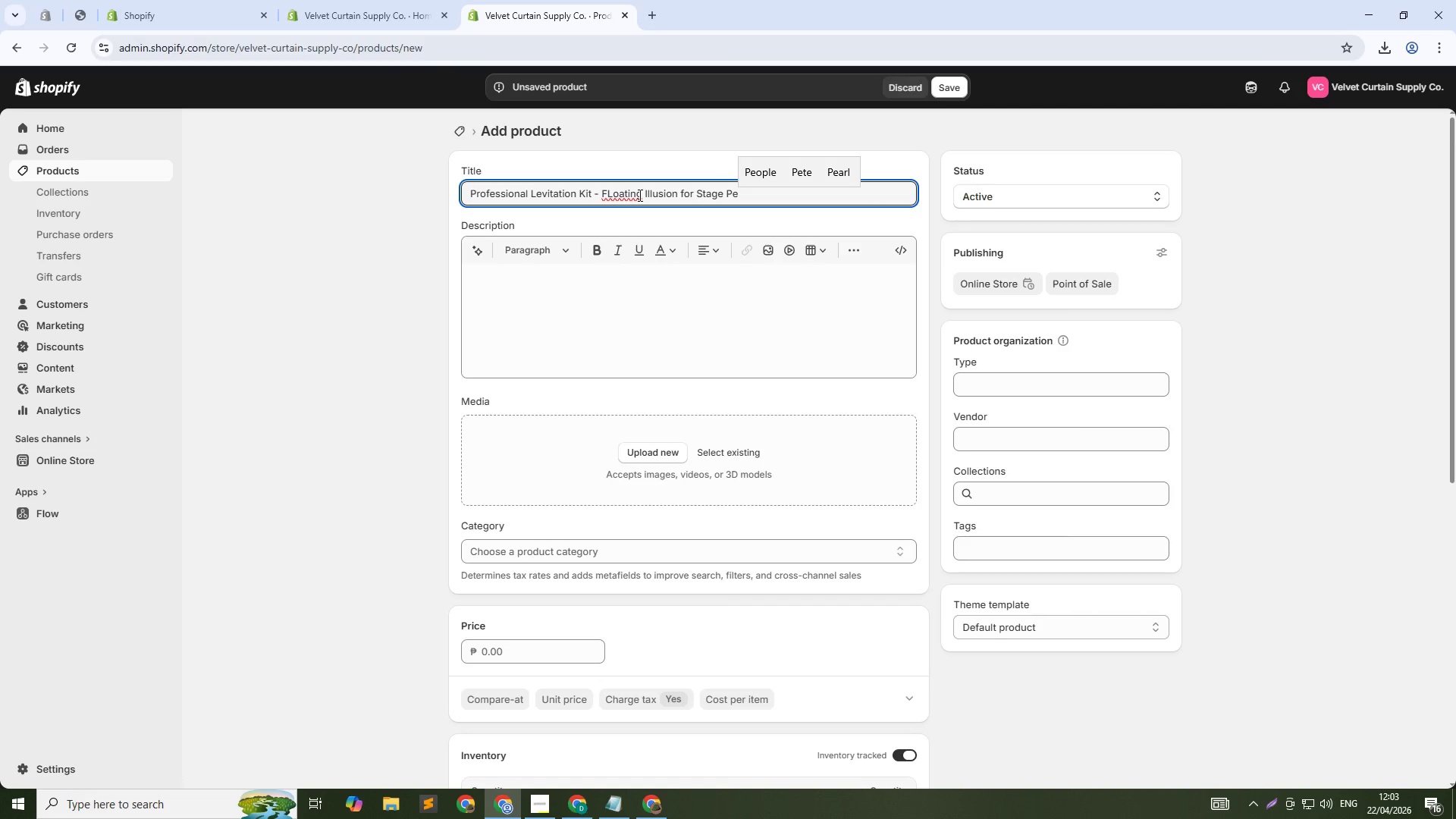 
hold_key(key=ArrowLeft, duration=1.22)
 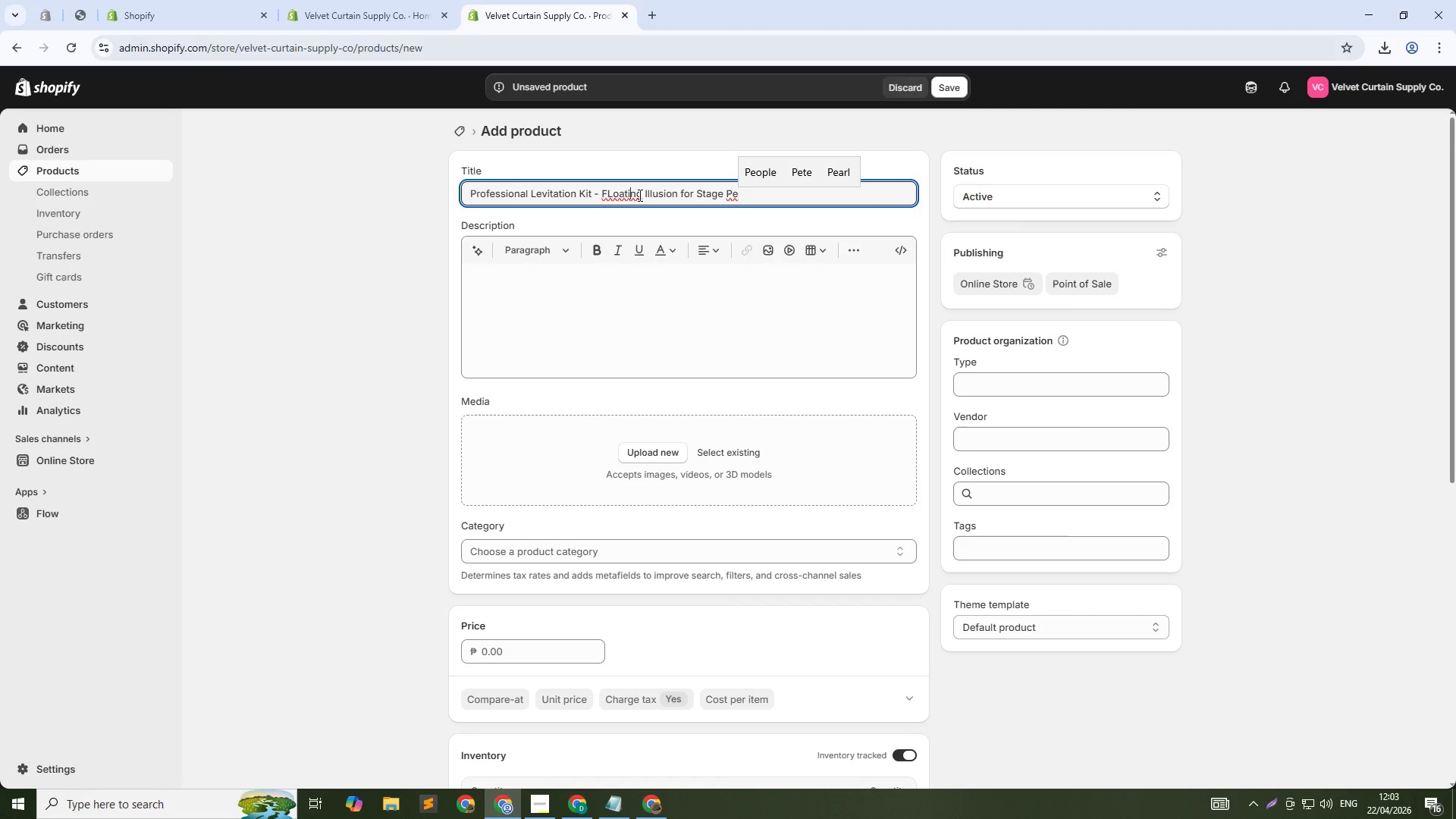 
key(ArrowLeft)
 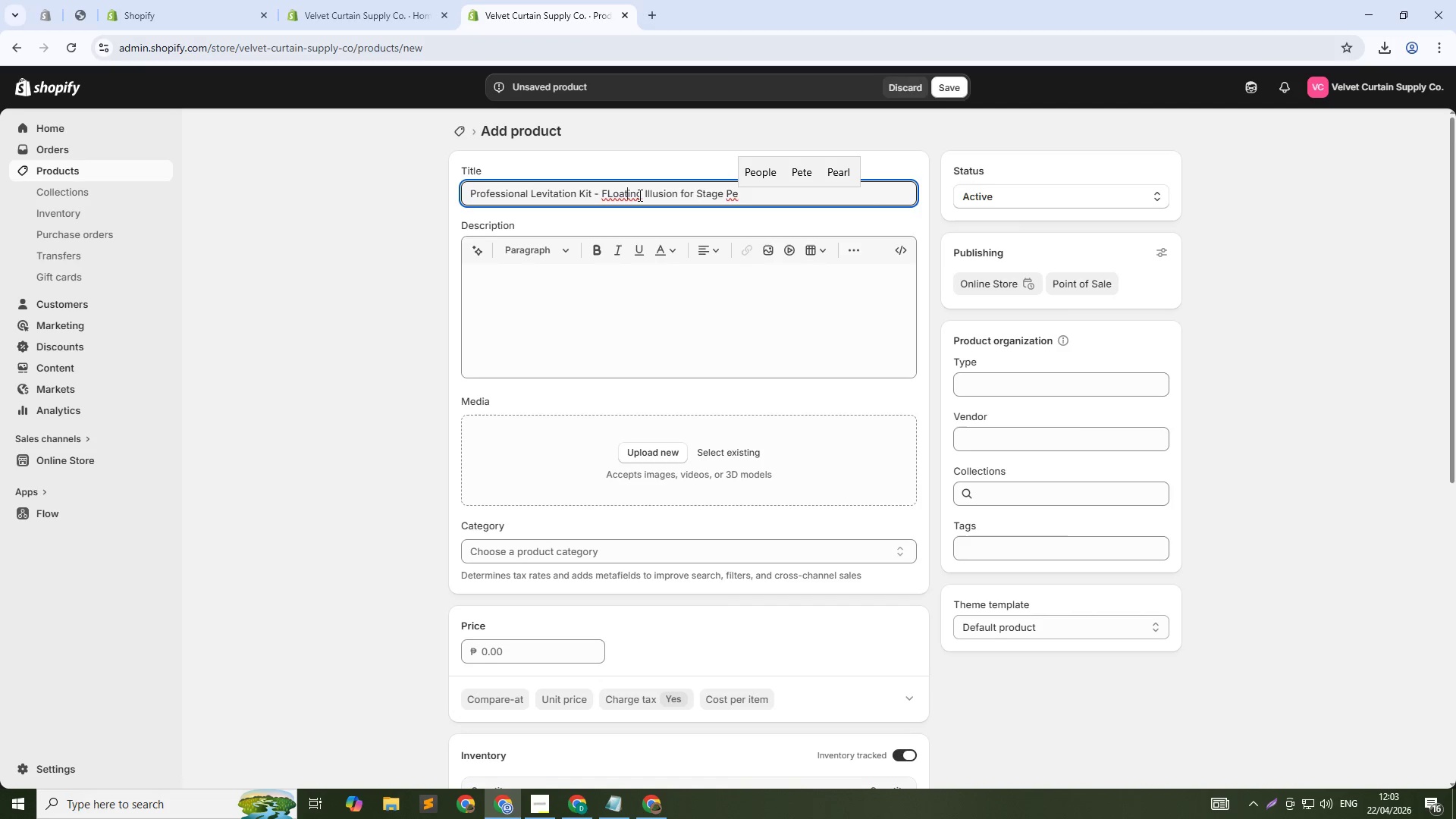 
key(ArrowLeft)
 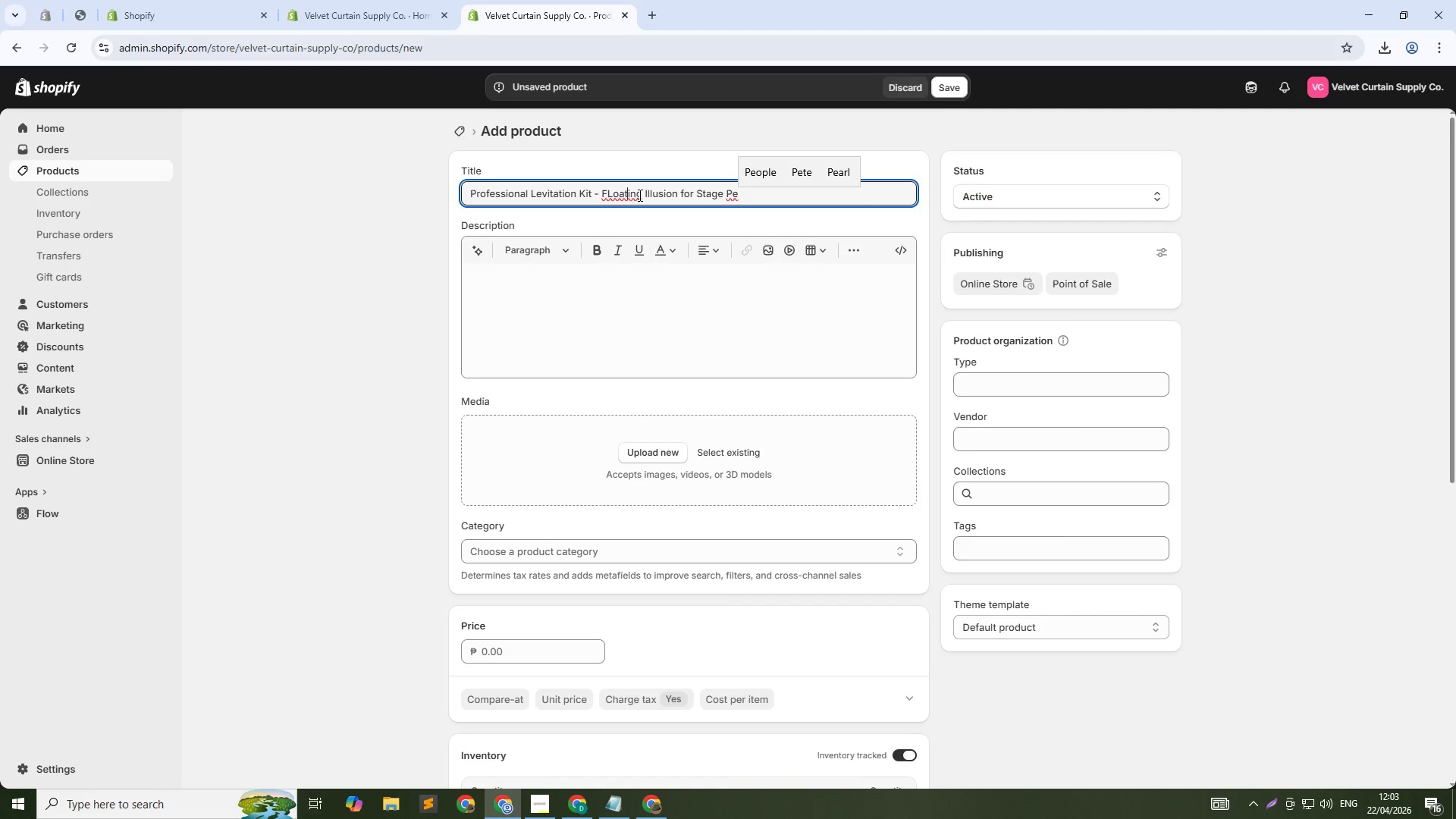 
key(ArrowLeft)
 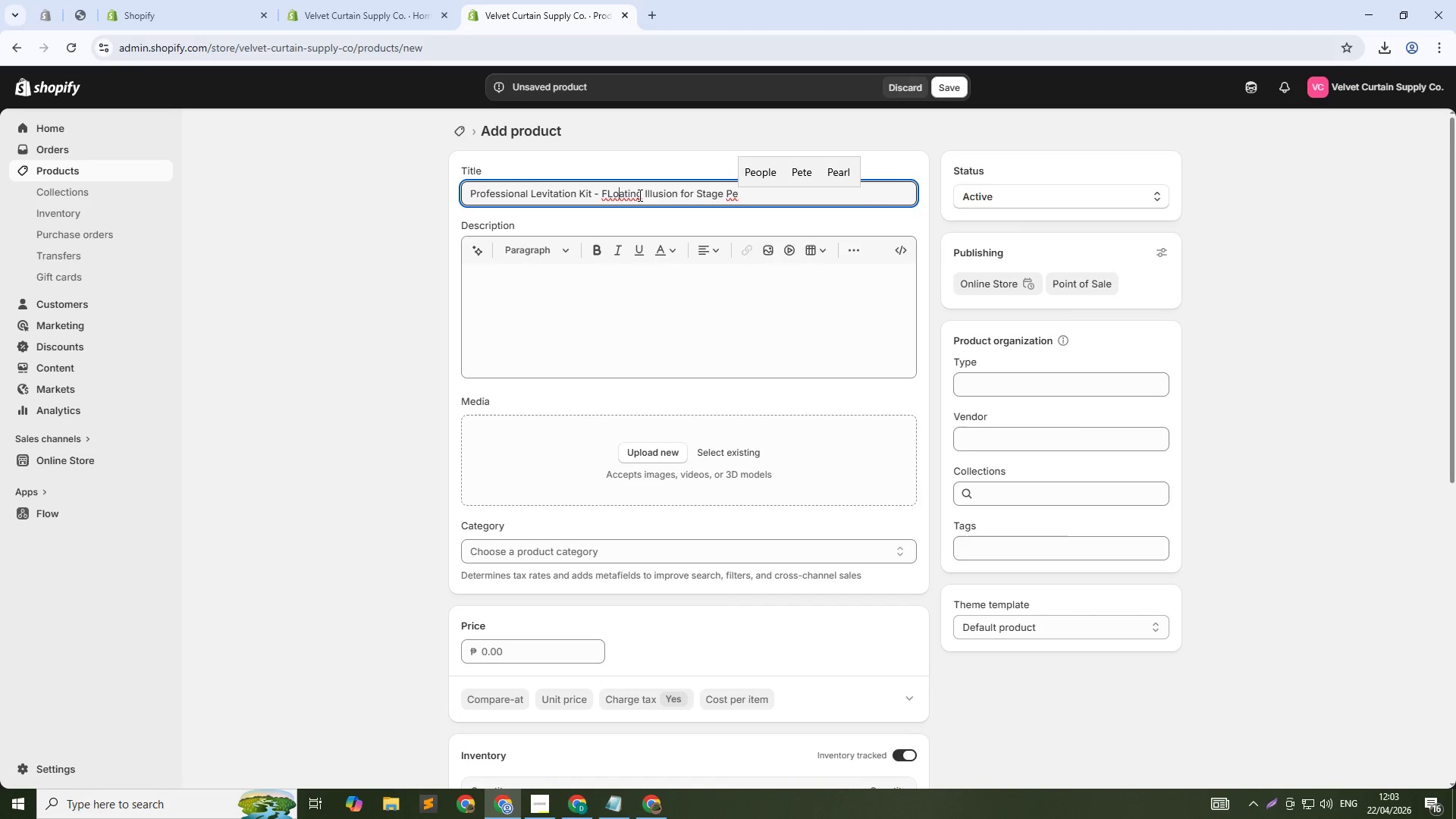 
key(ArrowLeft)
 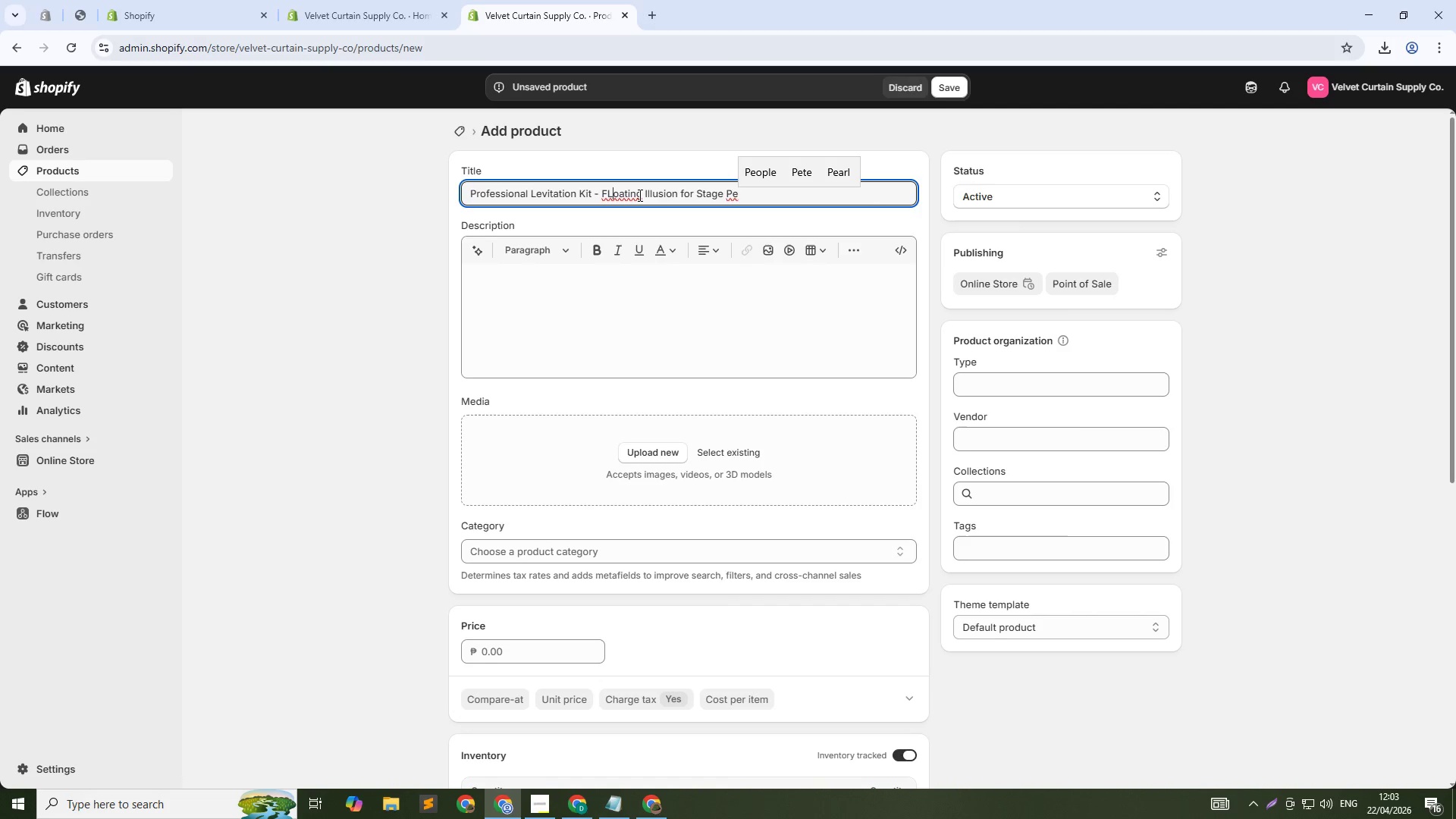 
key(ArrowLeft)
 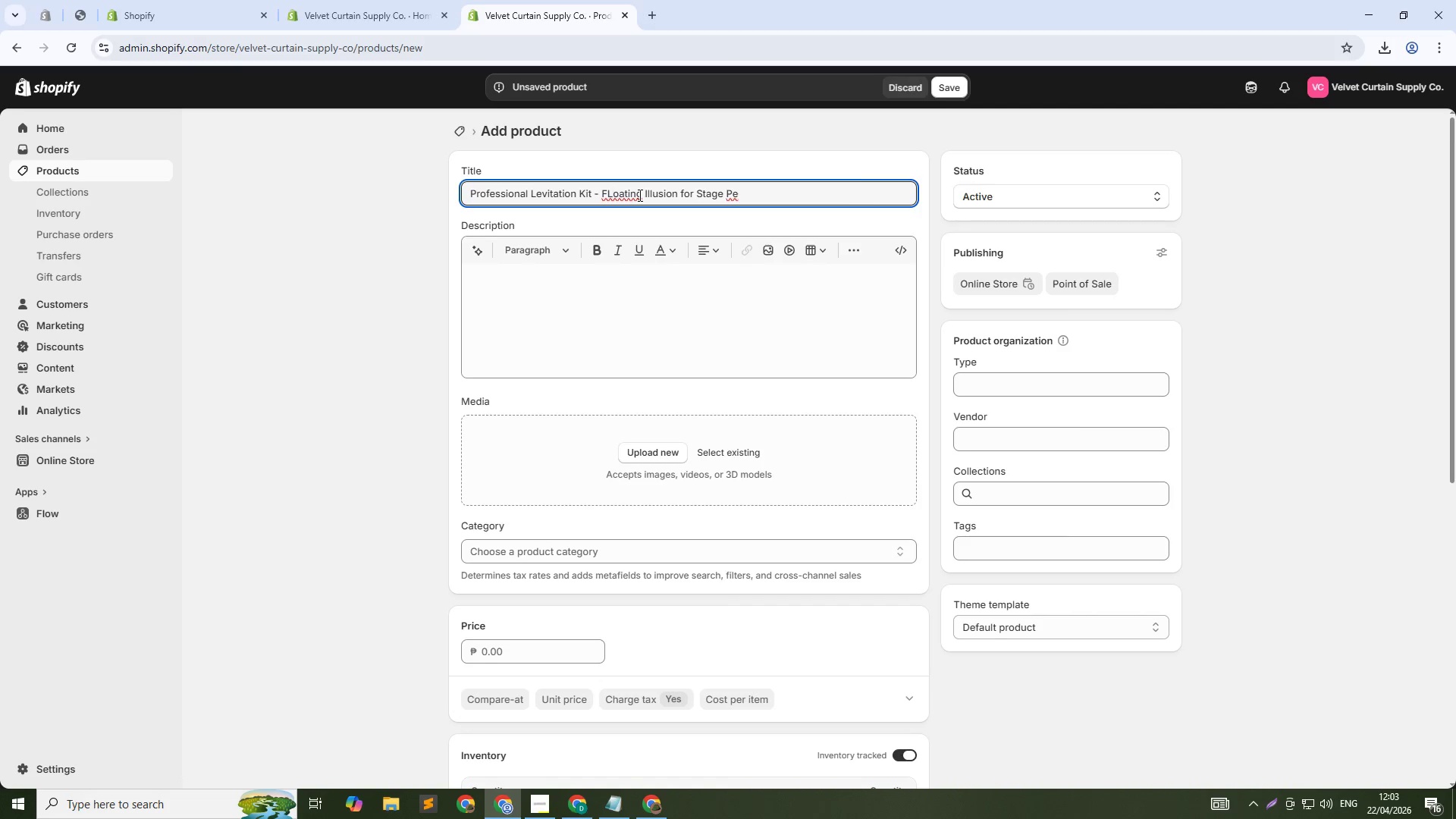 
key(Backspace)
 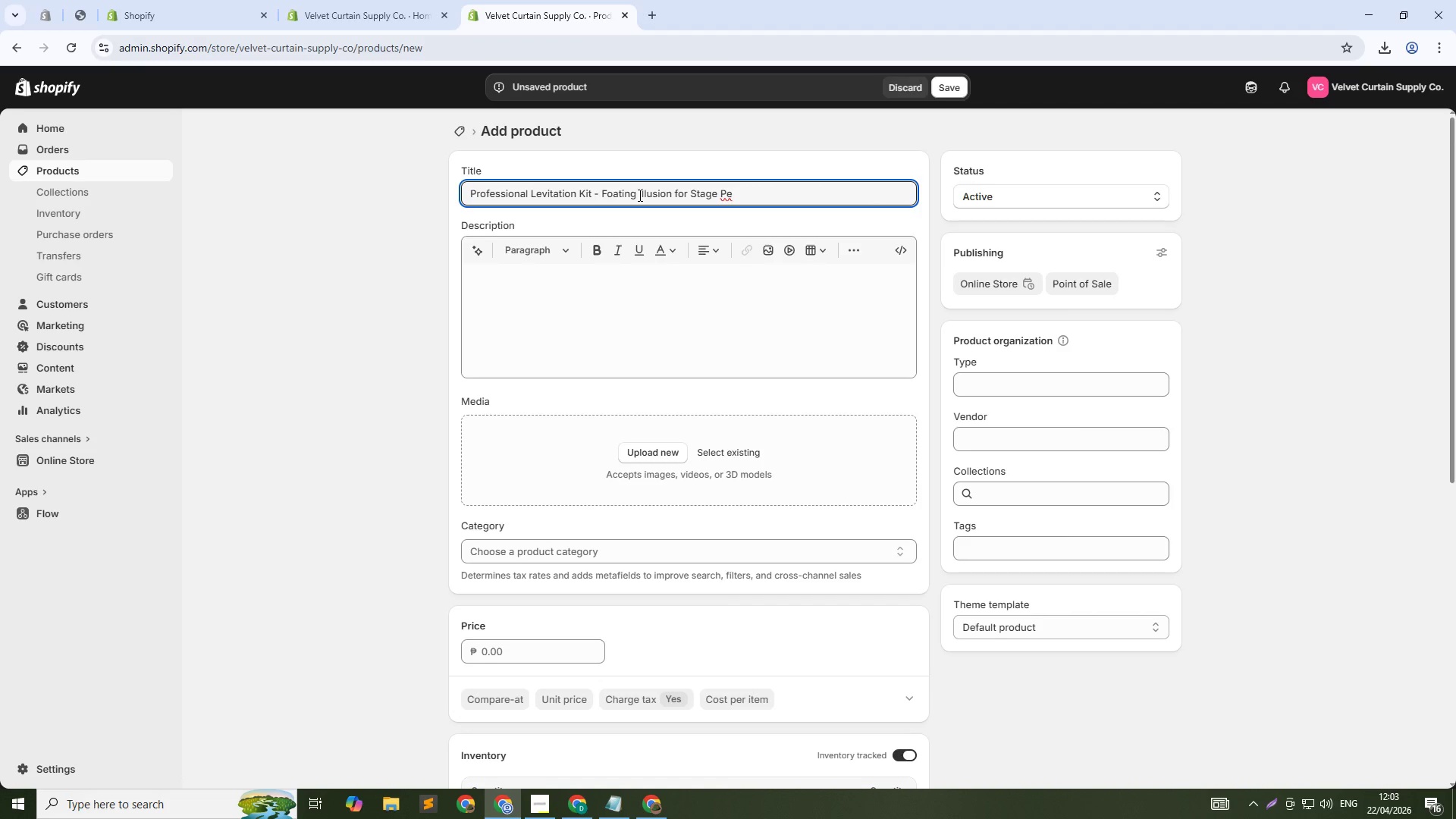 
key(L)
 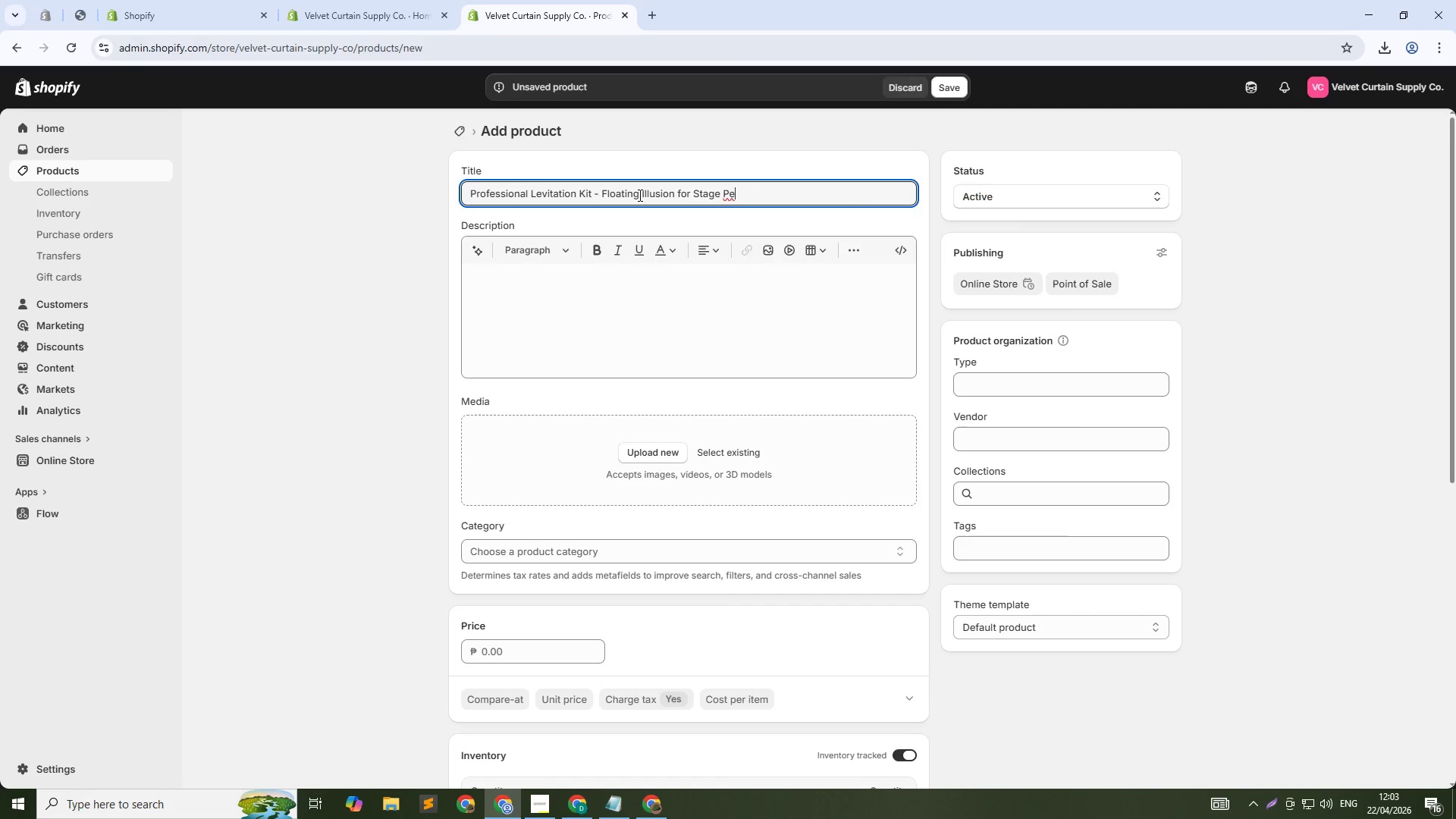 
key(ArrowDown)
 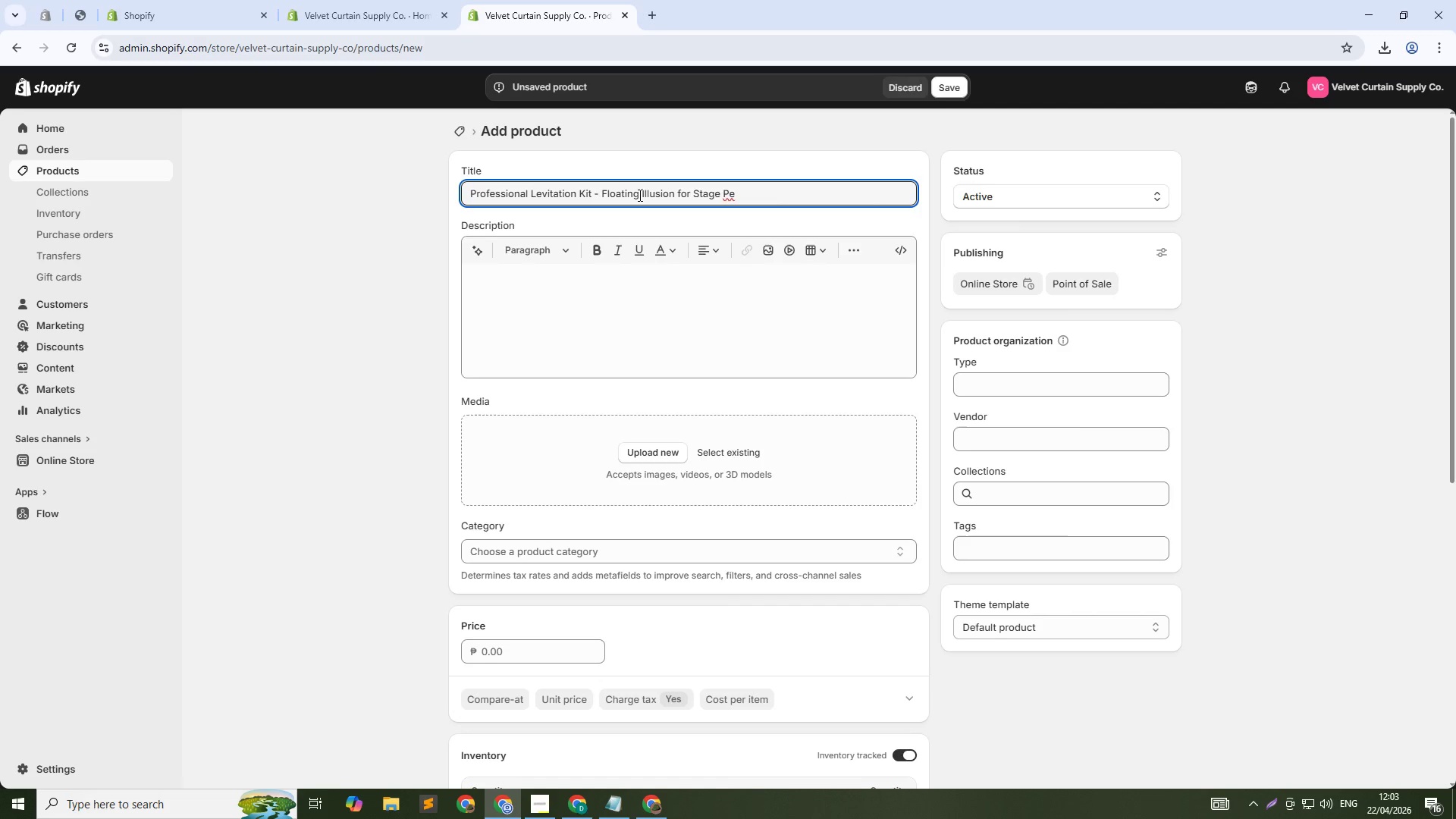 
type(rformers)
 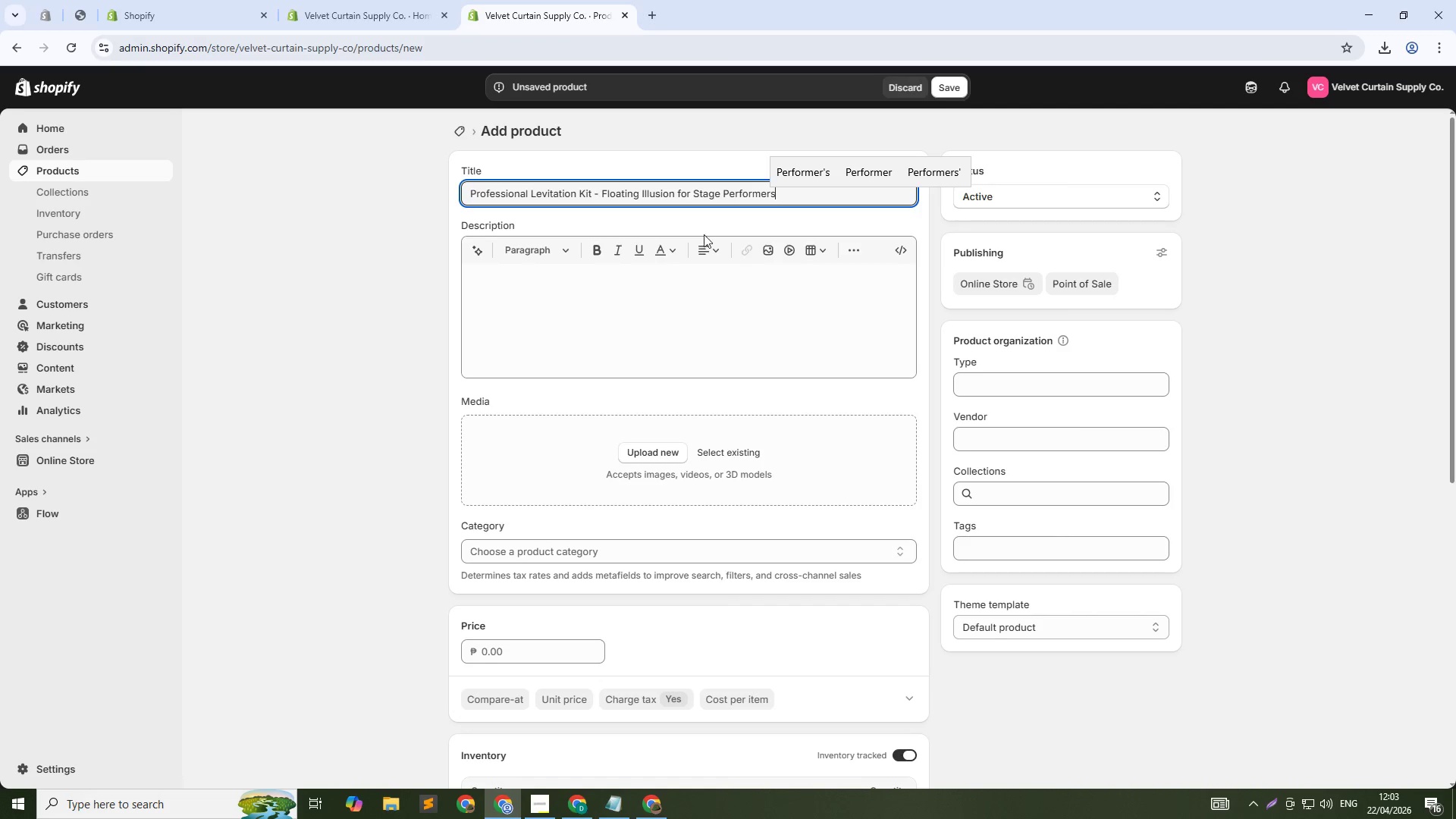 
left_click([645, 352])
 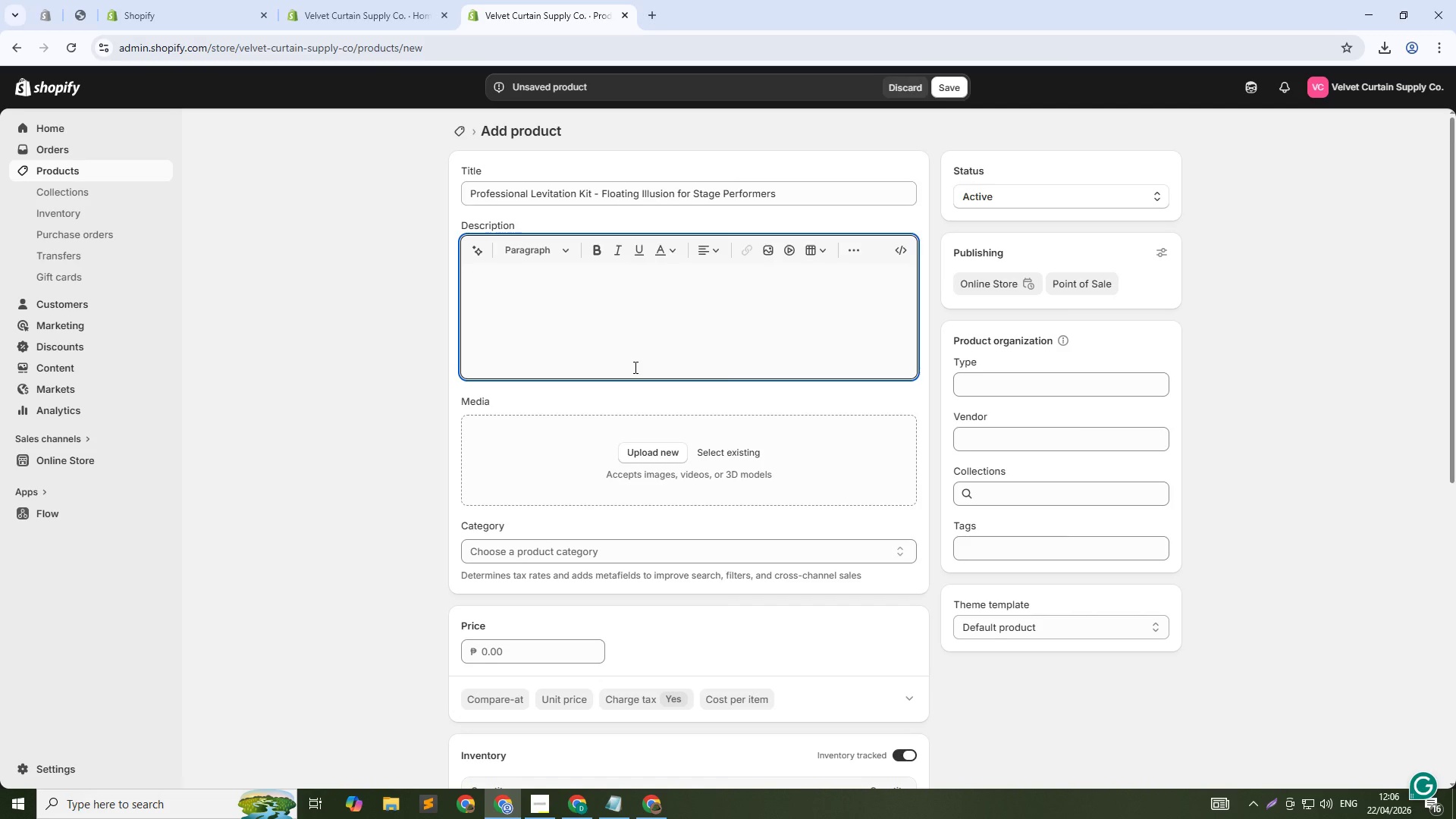 
wait(162.78)
 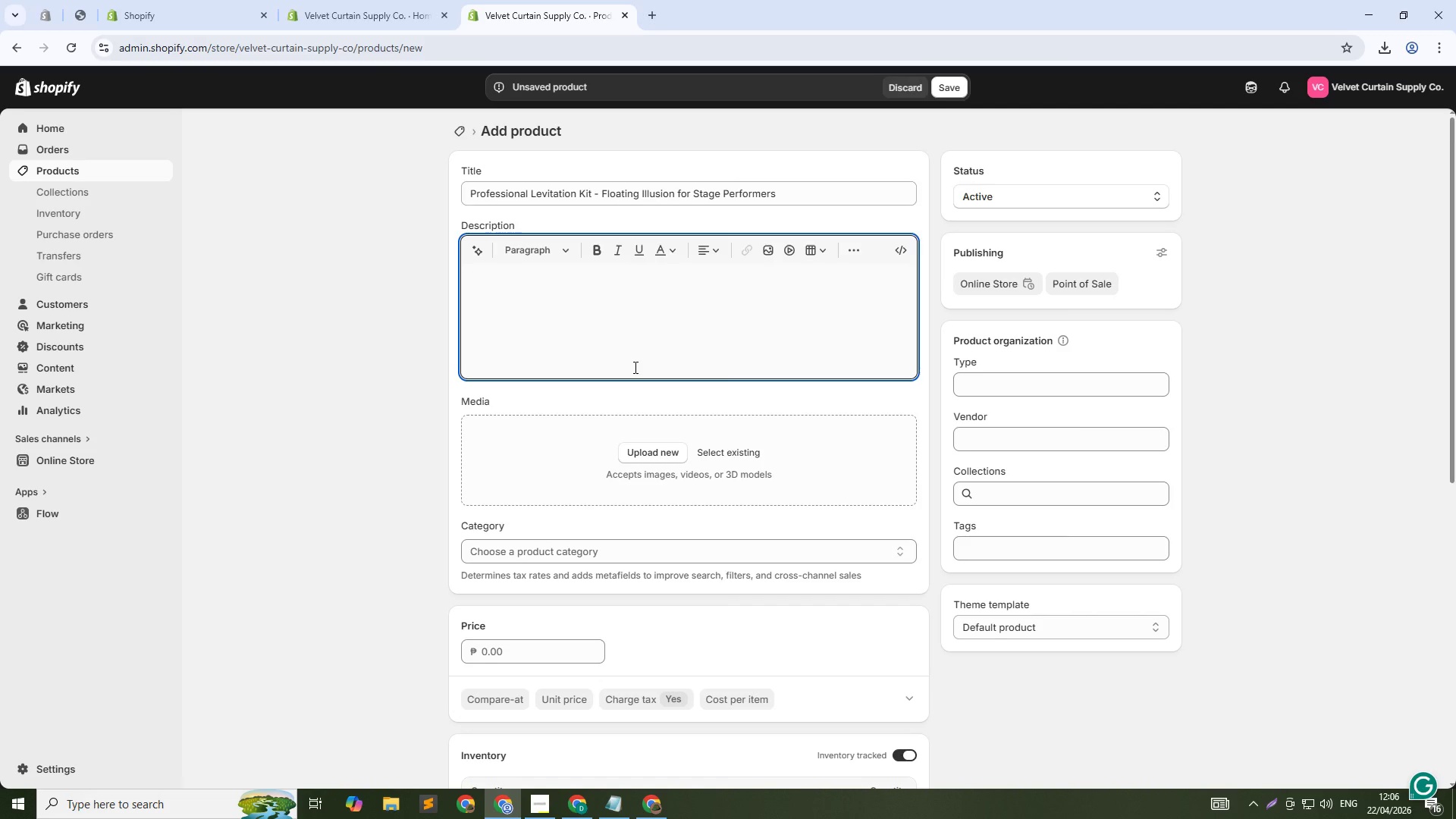 
key(Alt+Tab)